 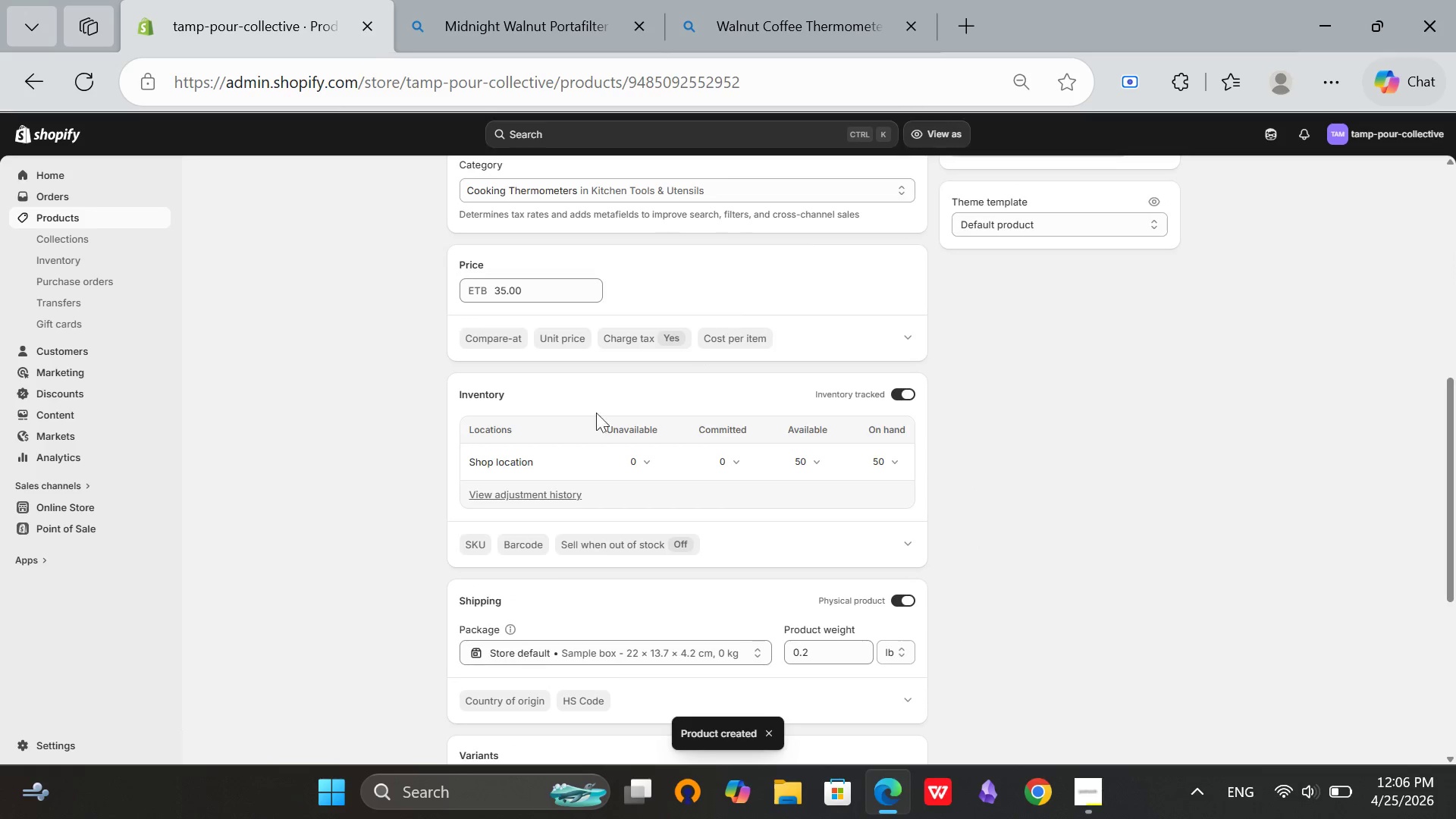 
scroll: coordinate [525, 381], scroll_direction: down, amount: 1.0
 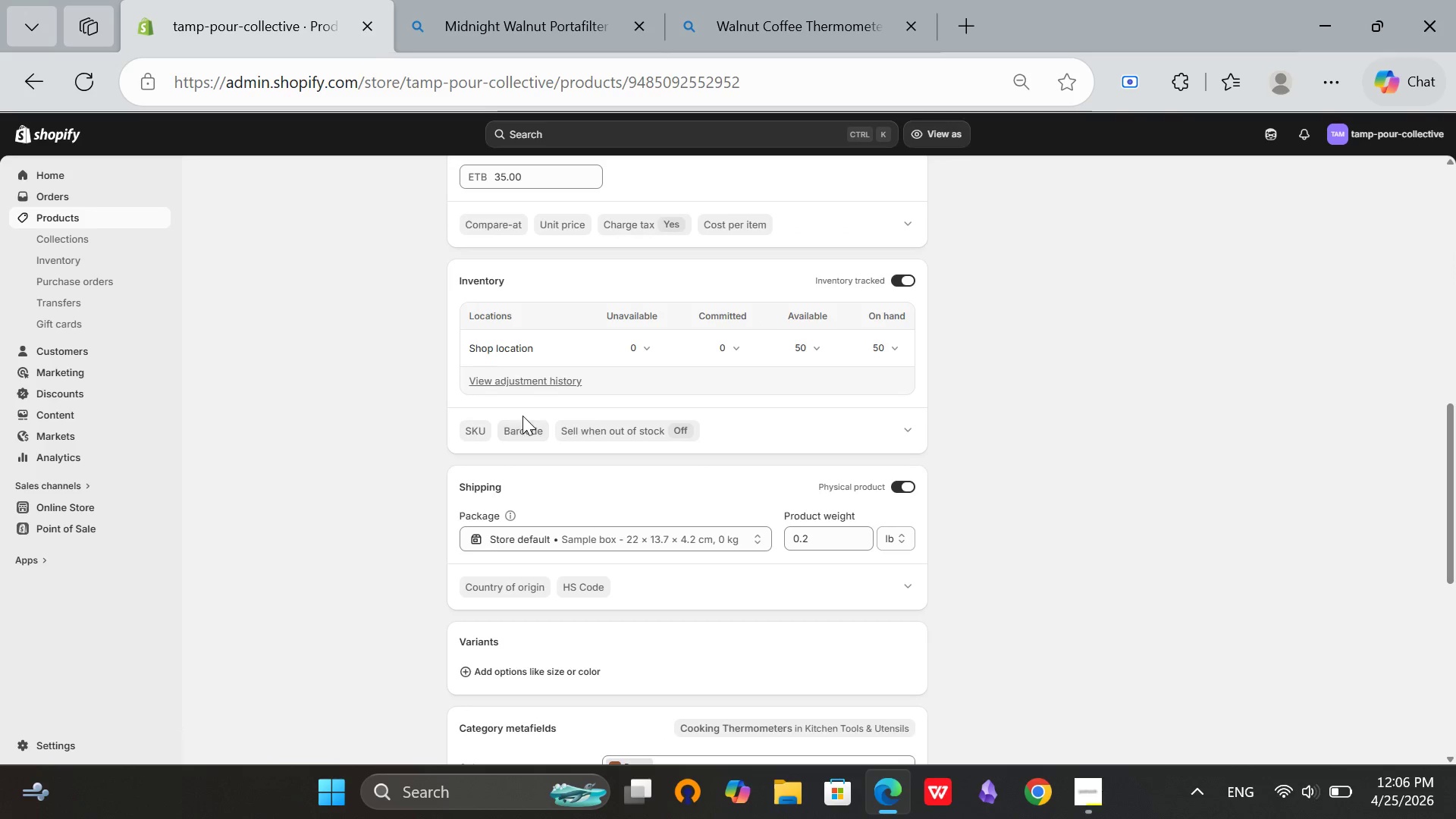 
mouse_move([503, 419])
 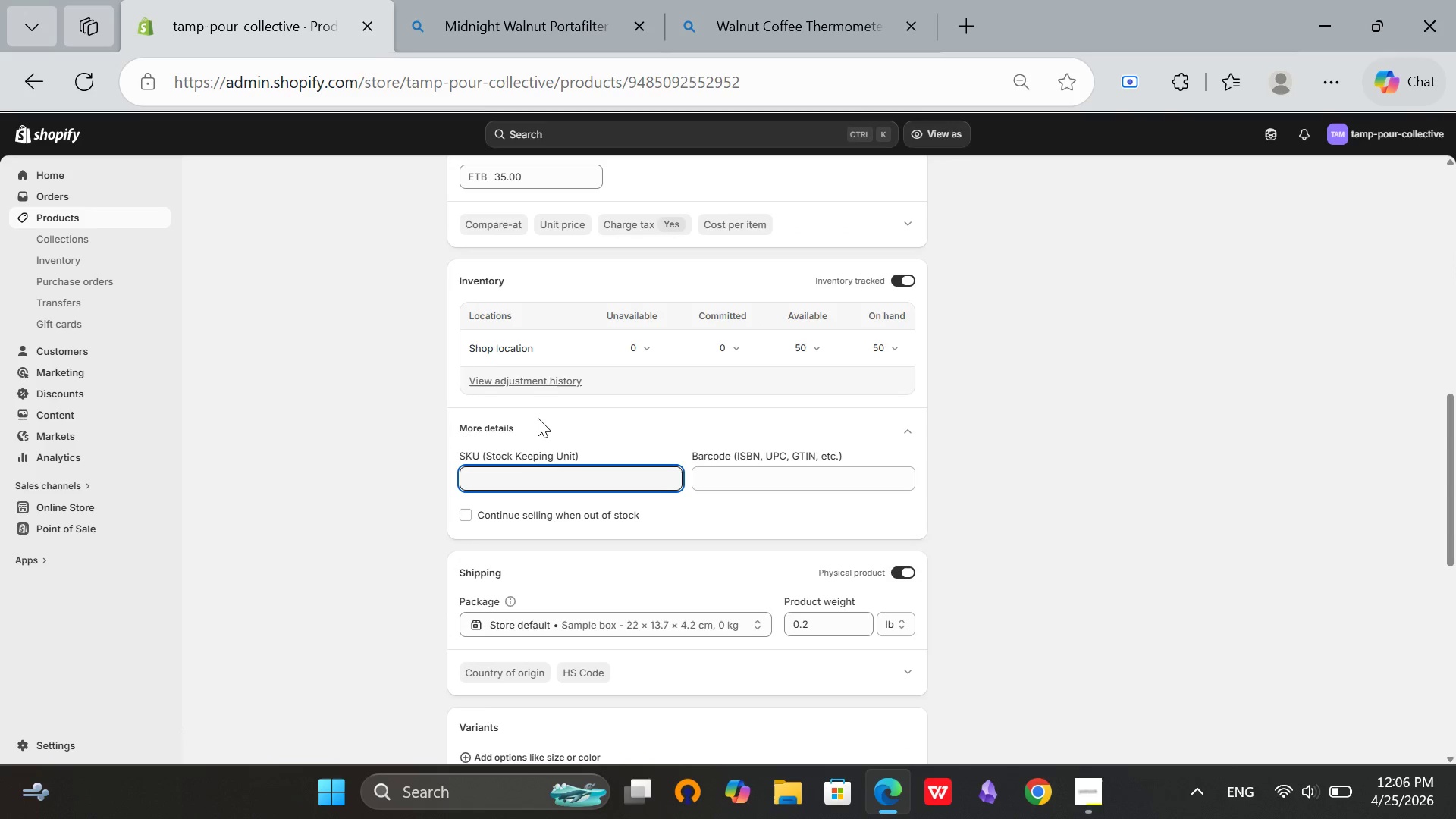 
type(TPC-TH-01-WL)
 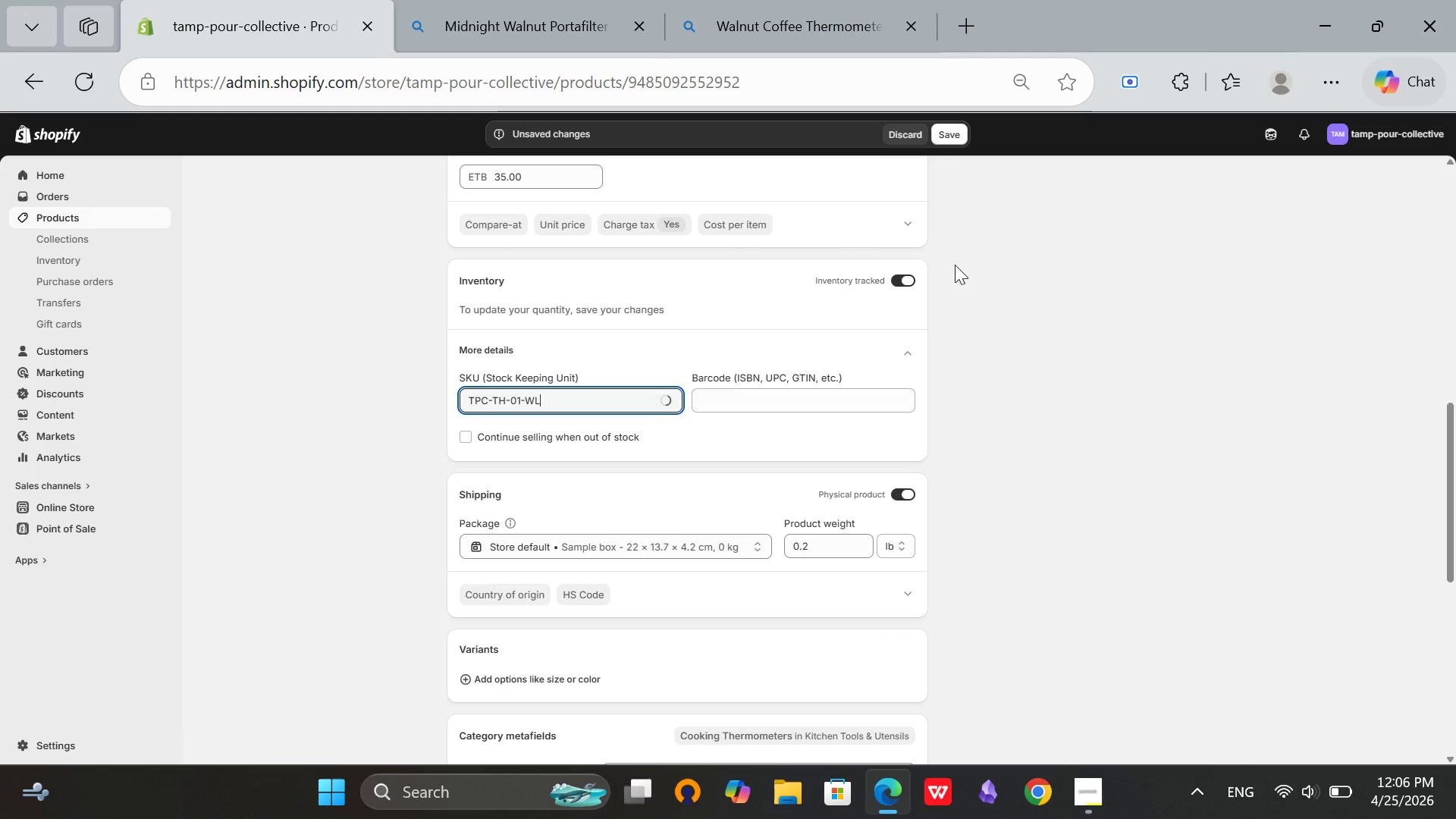 
left_click([957, 285])
 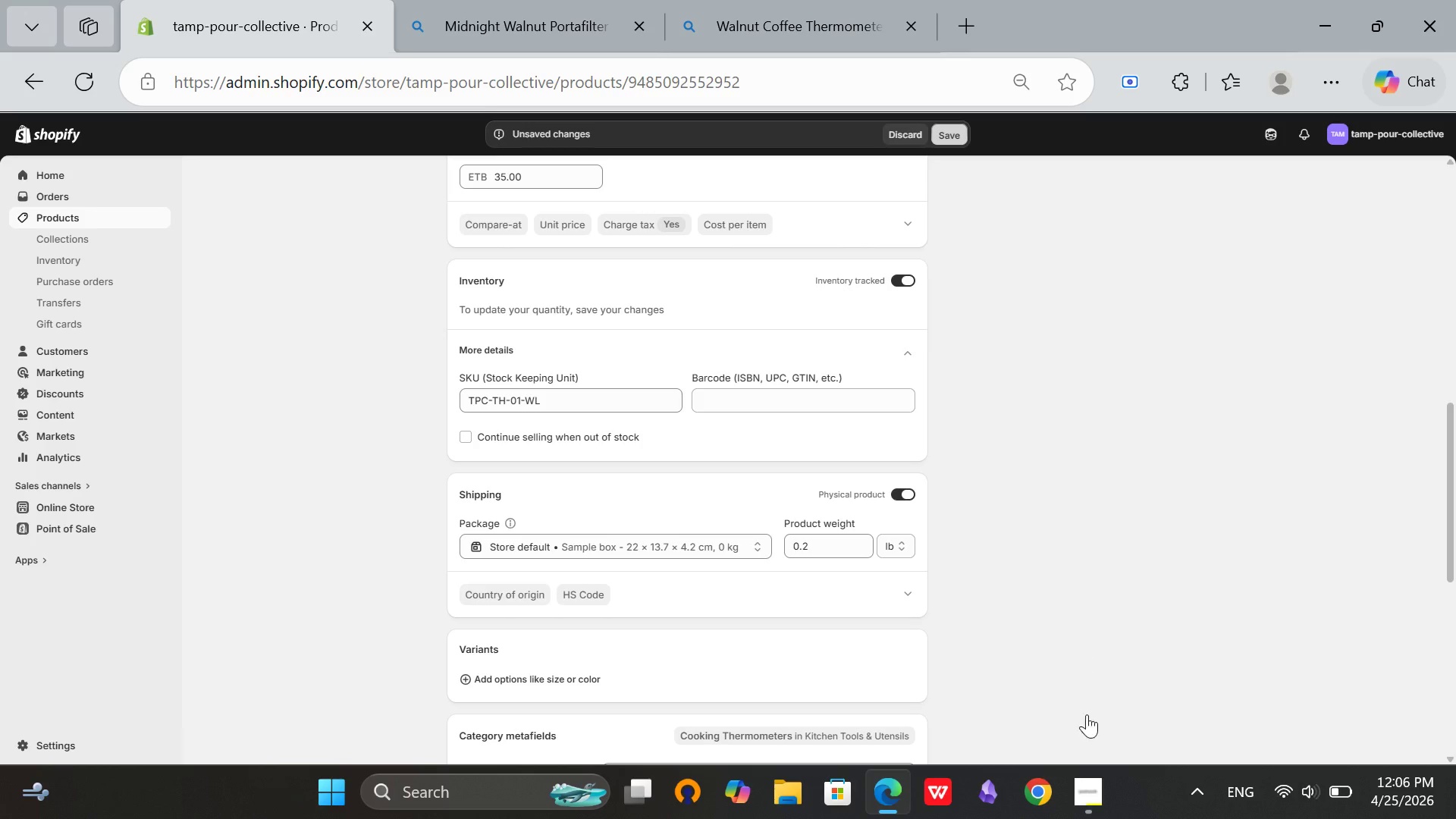 
left_click([1087, 818])